 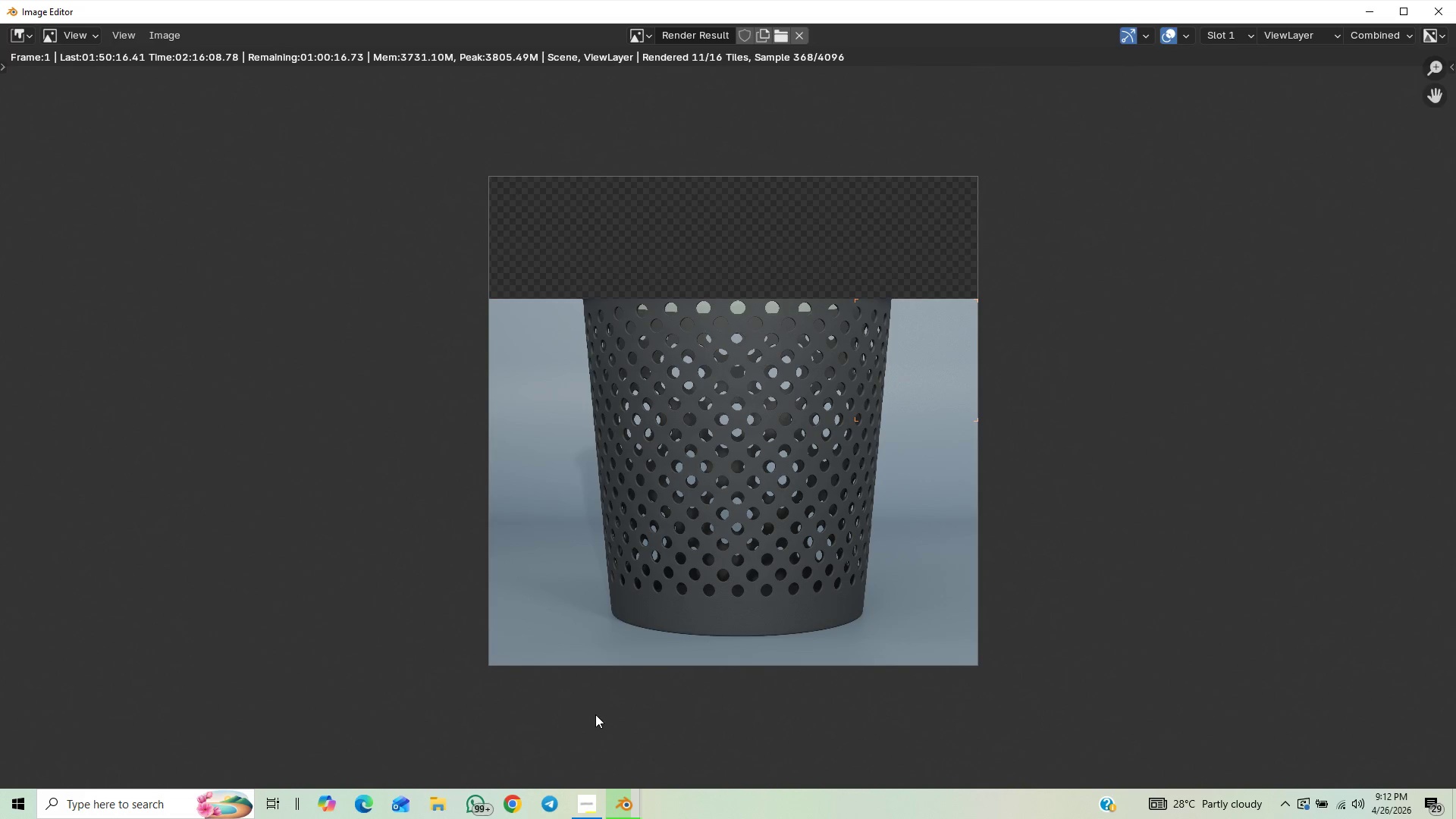 
scroll: coordinate [610, 700], scroll_direction: up, amount: 1.0
 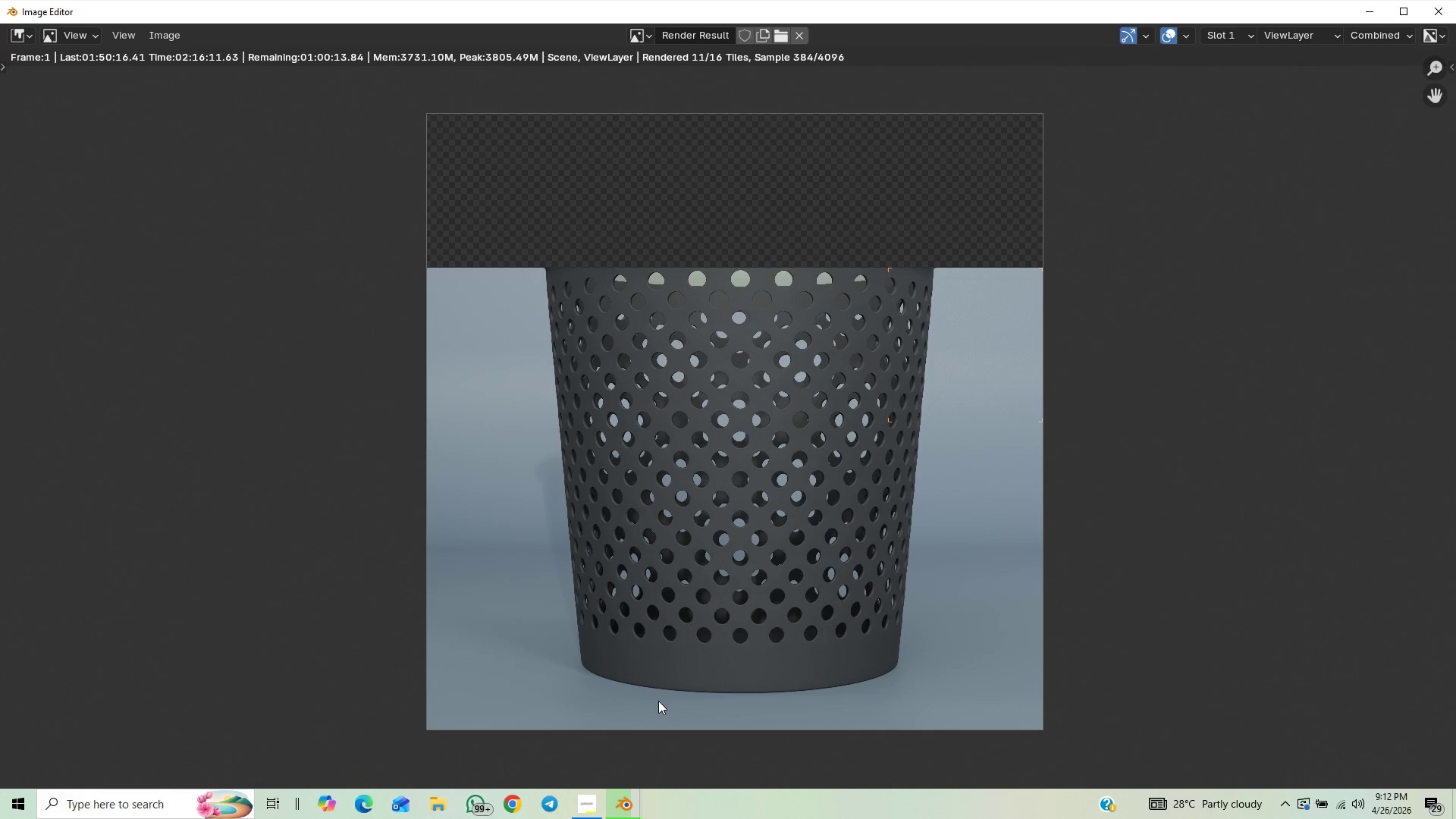 
mouse_move([642, 780])
 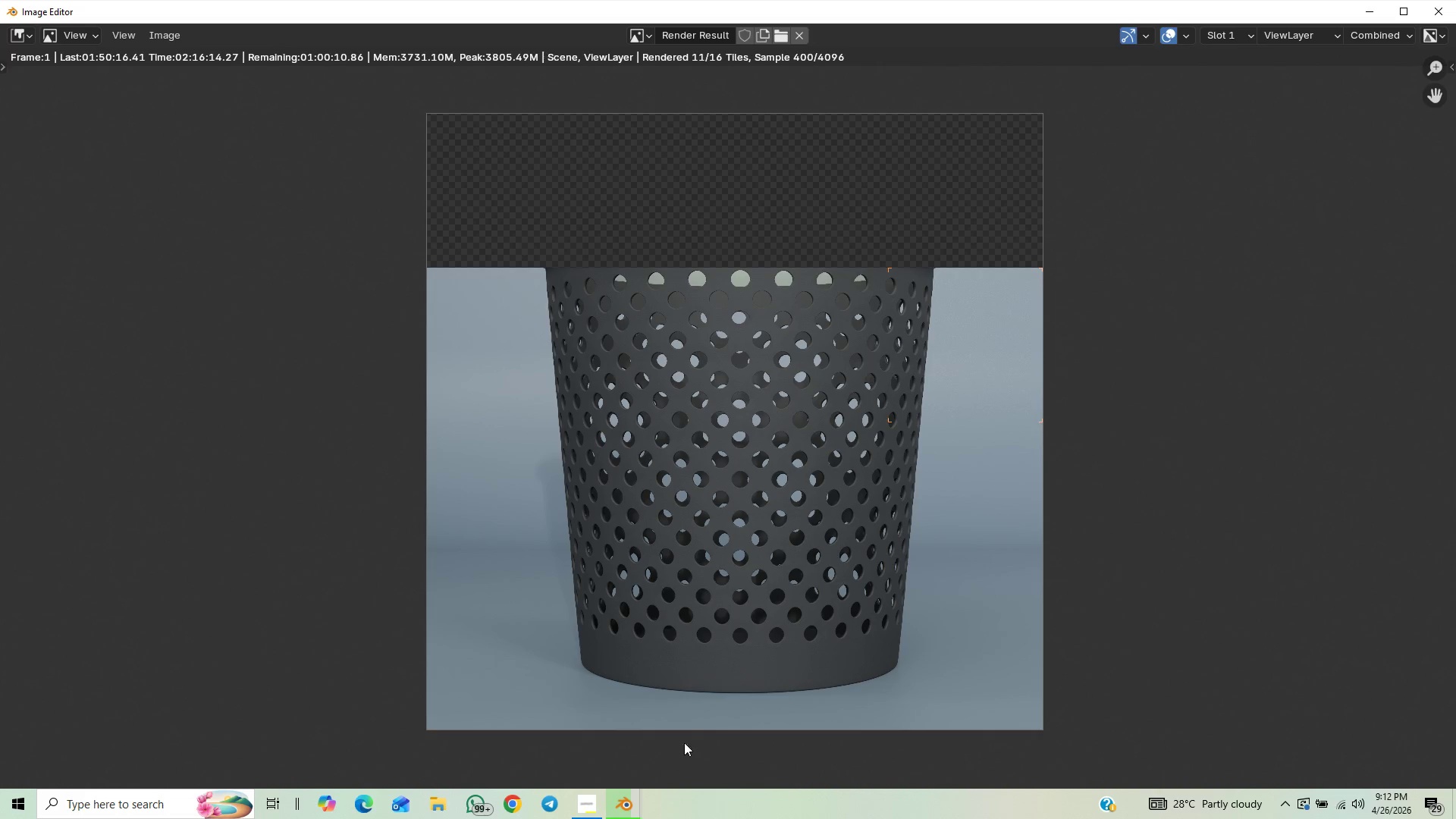 
mouse_move([635, 788])
 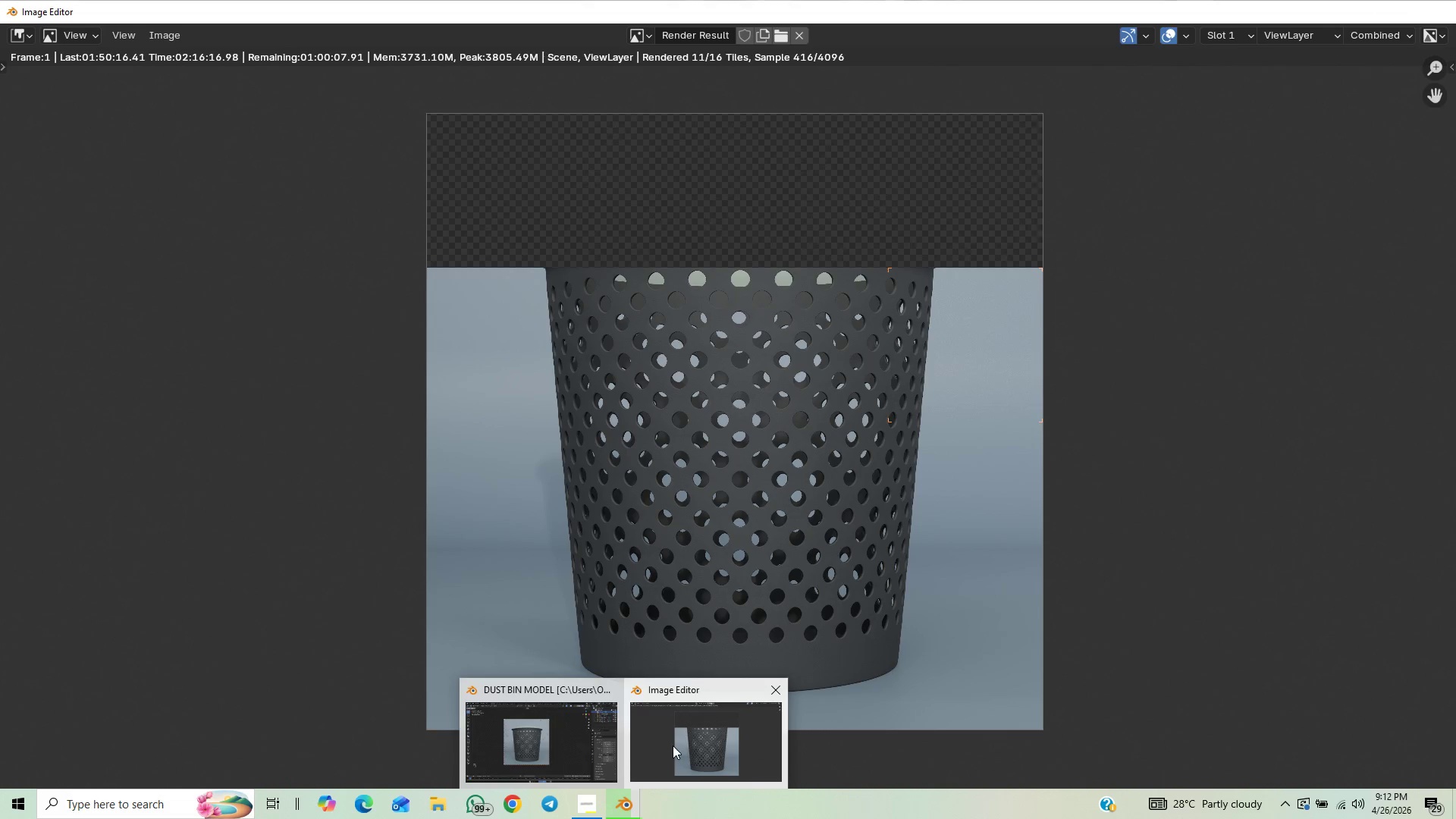 
left_click([673, 745])
 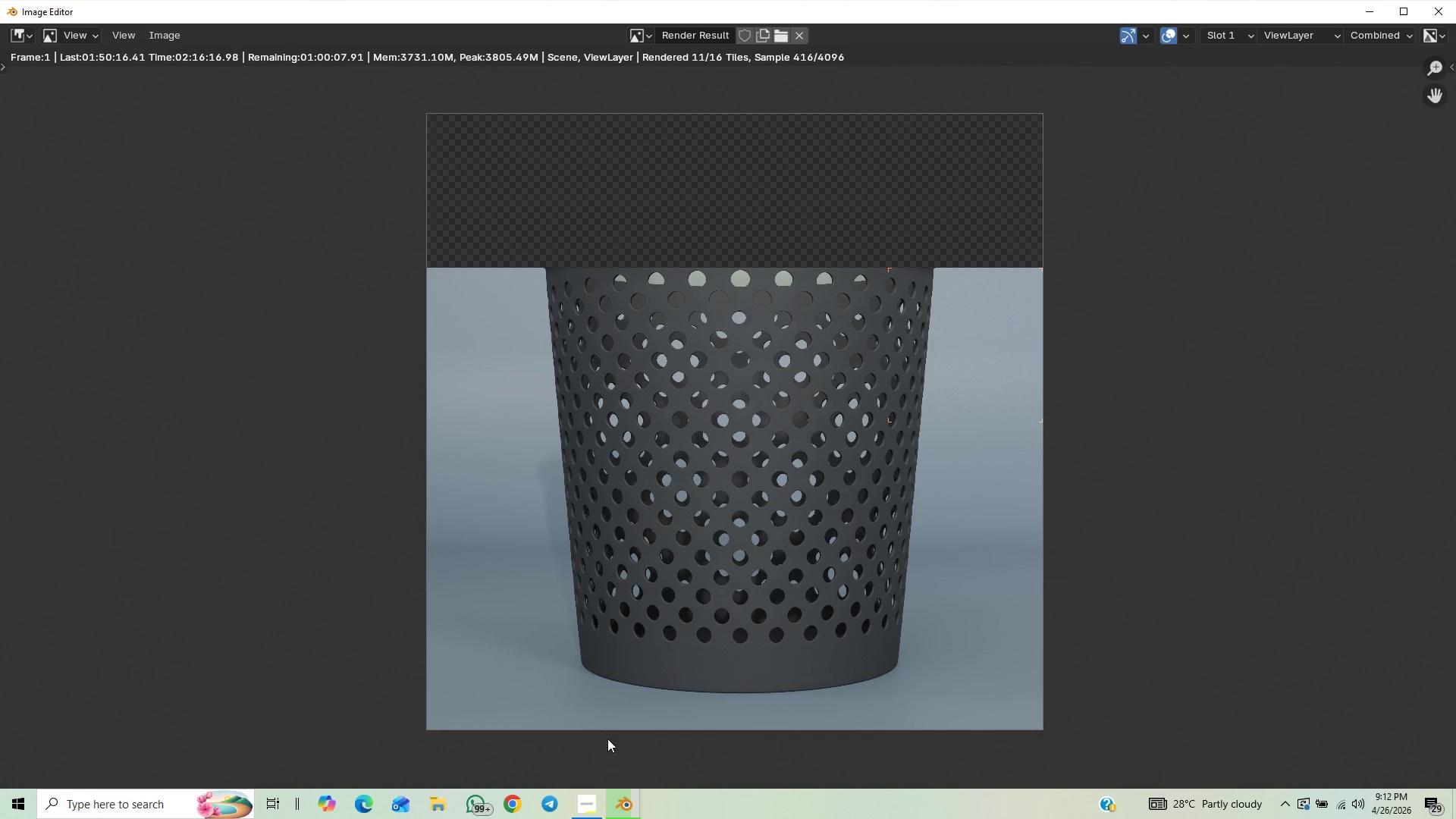 
scroll: coordinate [694, 686], scroll_direction: down, amount: 1.0
 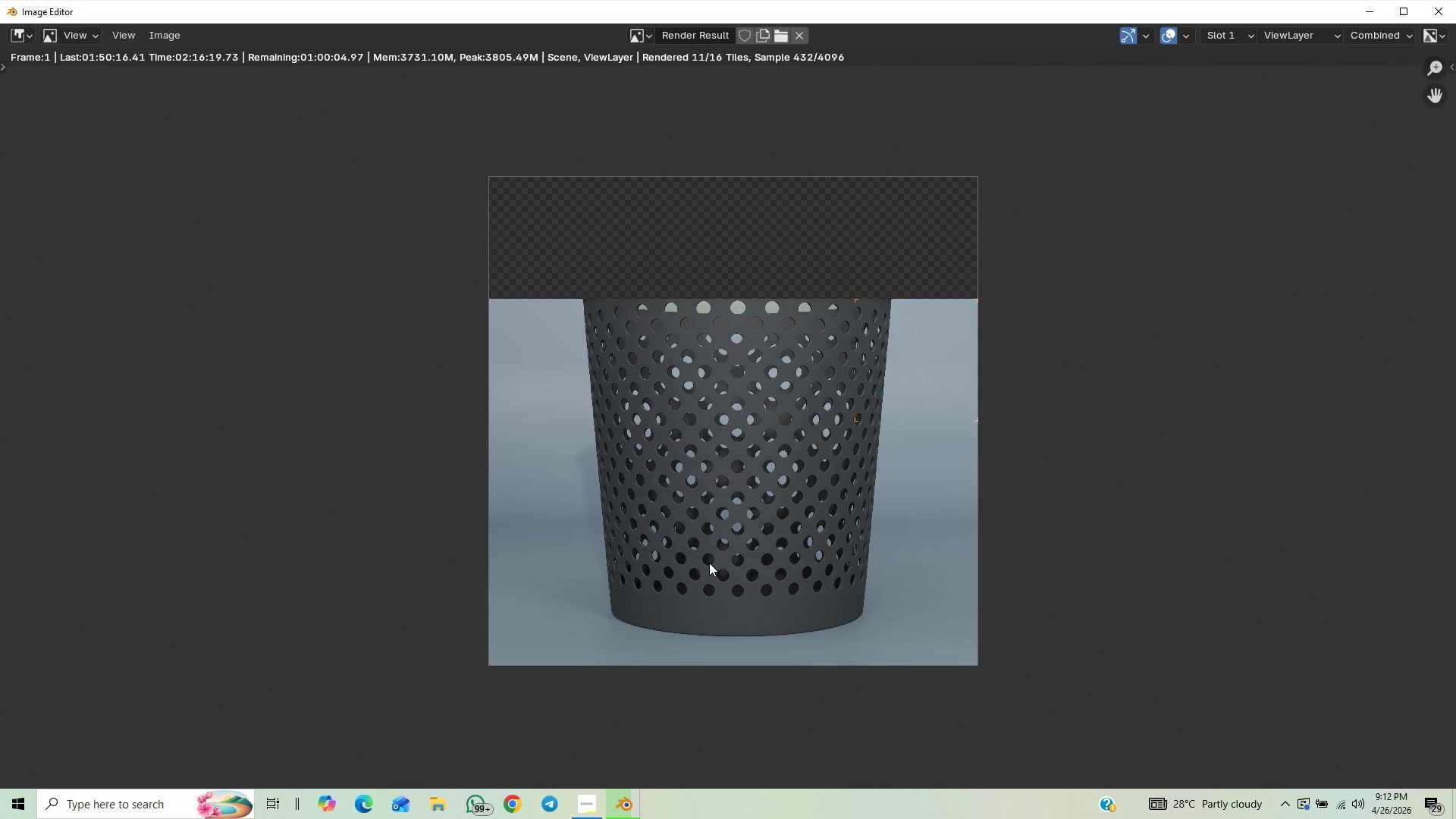 
scroll: coordinate [709, 563], scroll_direction: up, amount: 1.0